 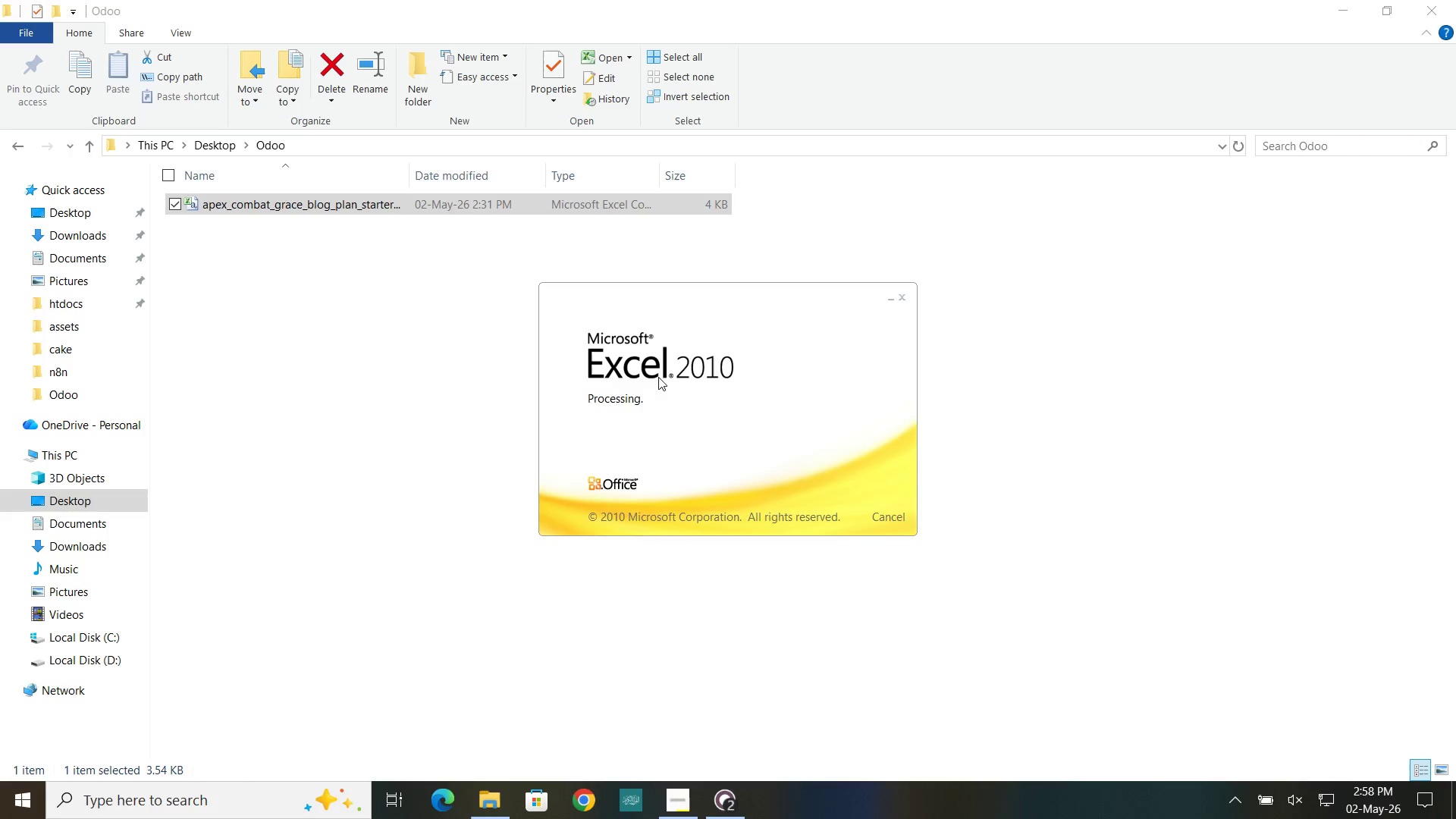 
left_click_drag(start_coordinate=[87, 158], to_coordinate=[297, 146])
 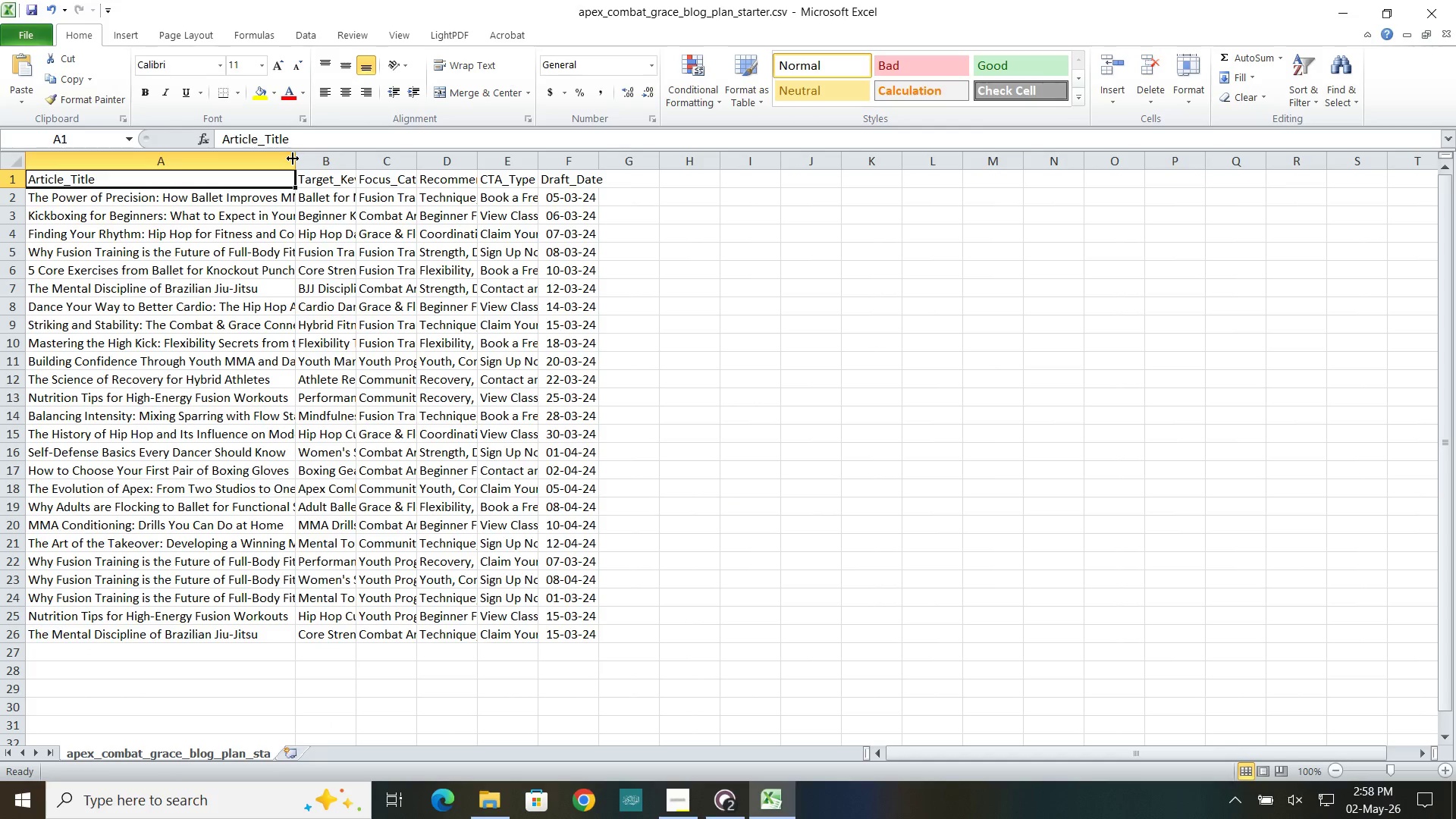 
left_click_drag(start_coordinate=[293, 158], to_coordinate=[470, 138])
 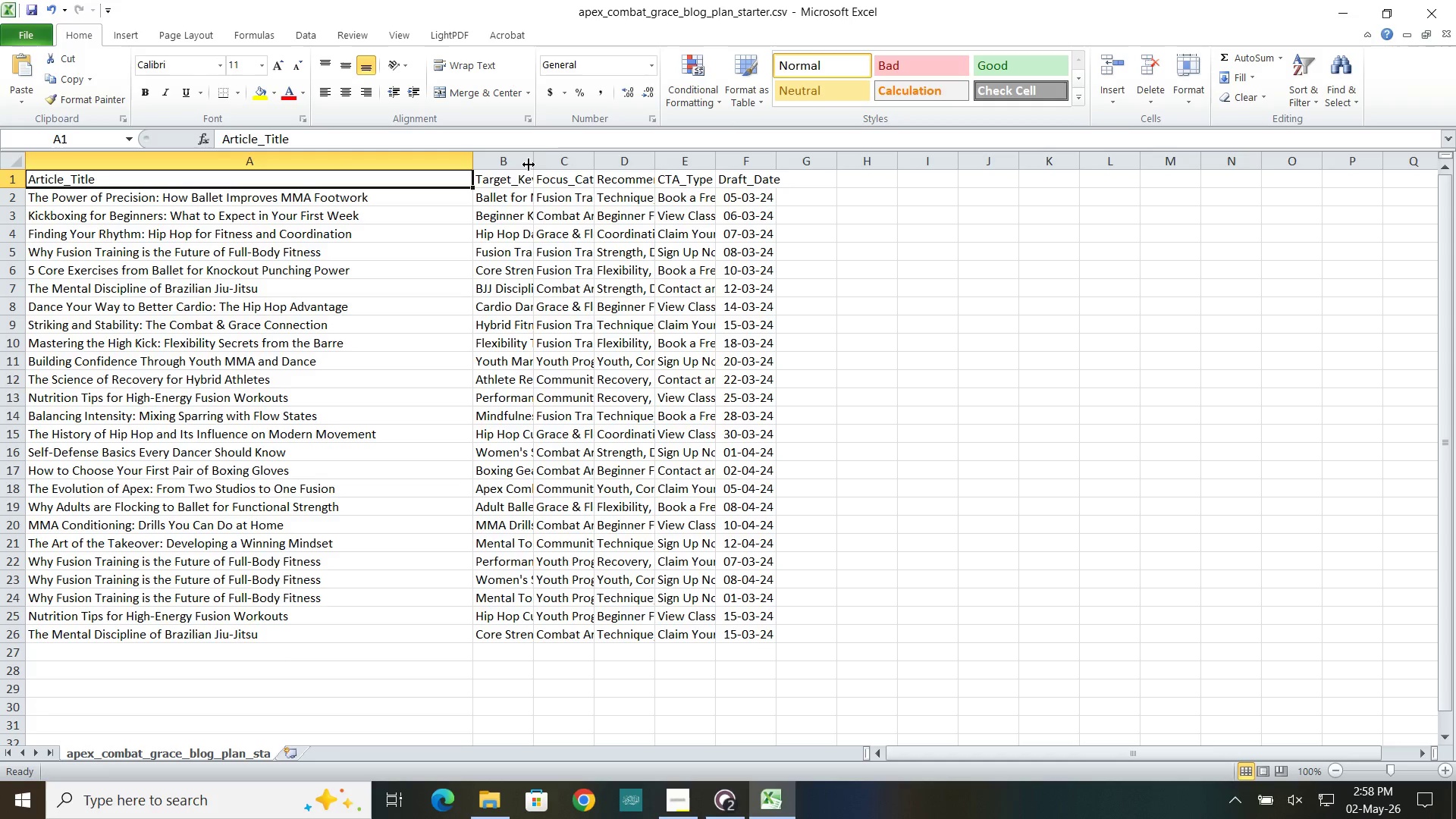 
left_click_drag(start_coordinate=[535, 168], to_coordinate=[850, 122])
 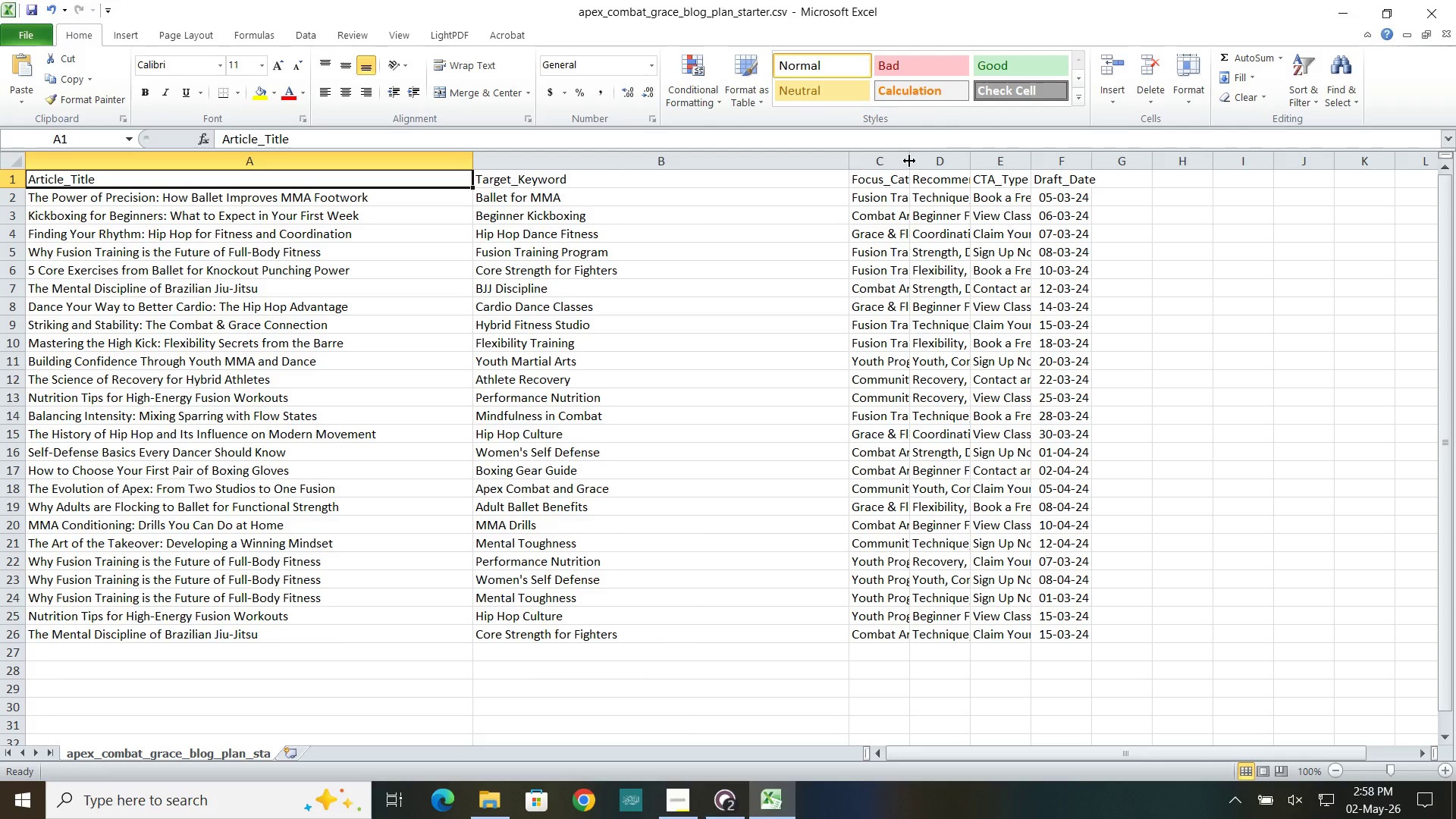 
left_click_drag(start_coordinate=[909, 161], to_coordinate=[1225, 140])
 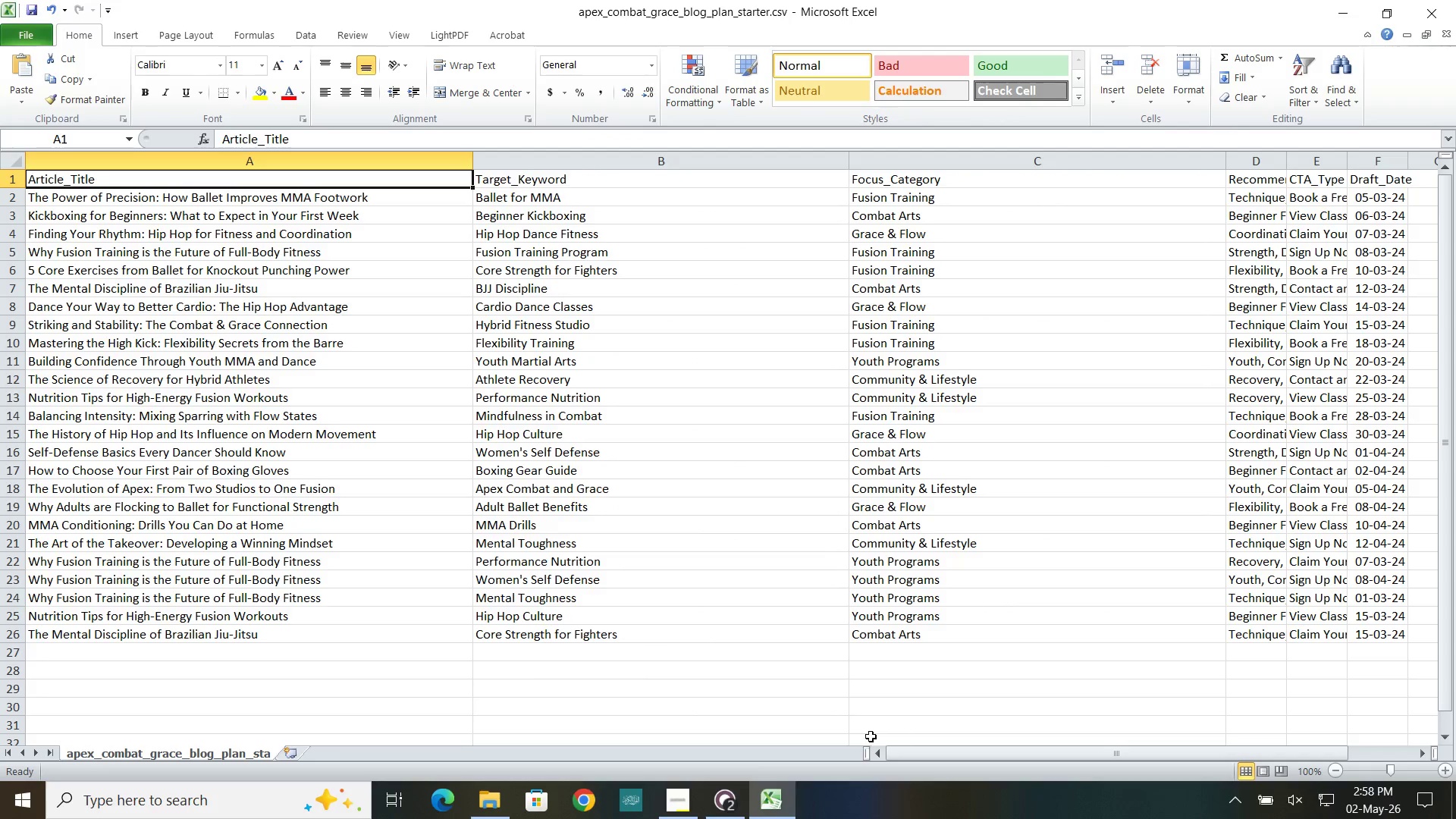 
left_click_drag(start_coordinate=[917, 756], to_coordinate=[1123, 759])
 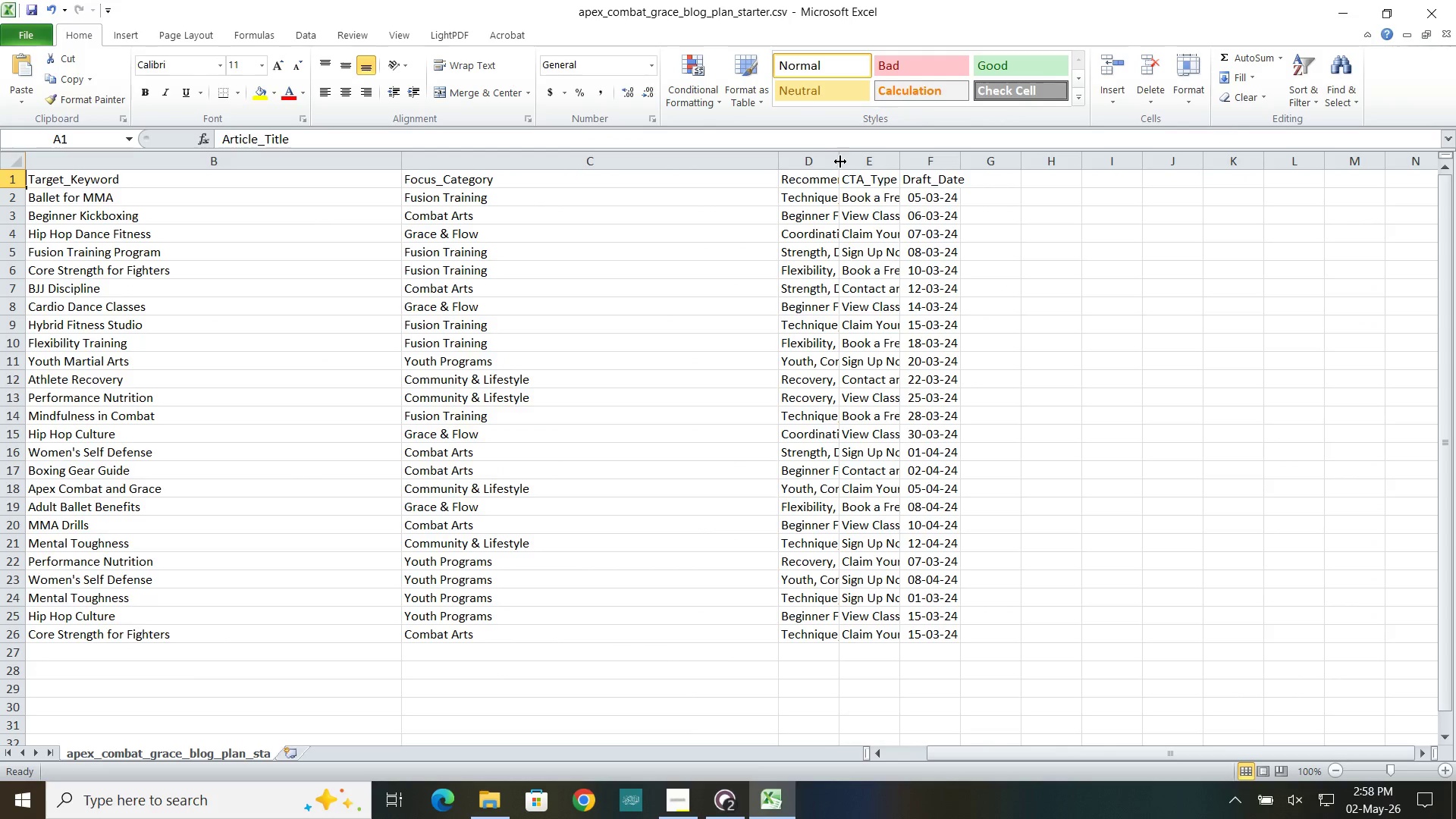 
left_click_drag(start_coordinate=[840, 162], to_coordinate=[991, 160])
 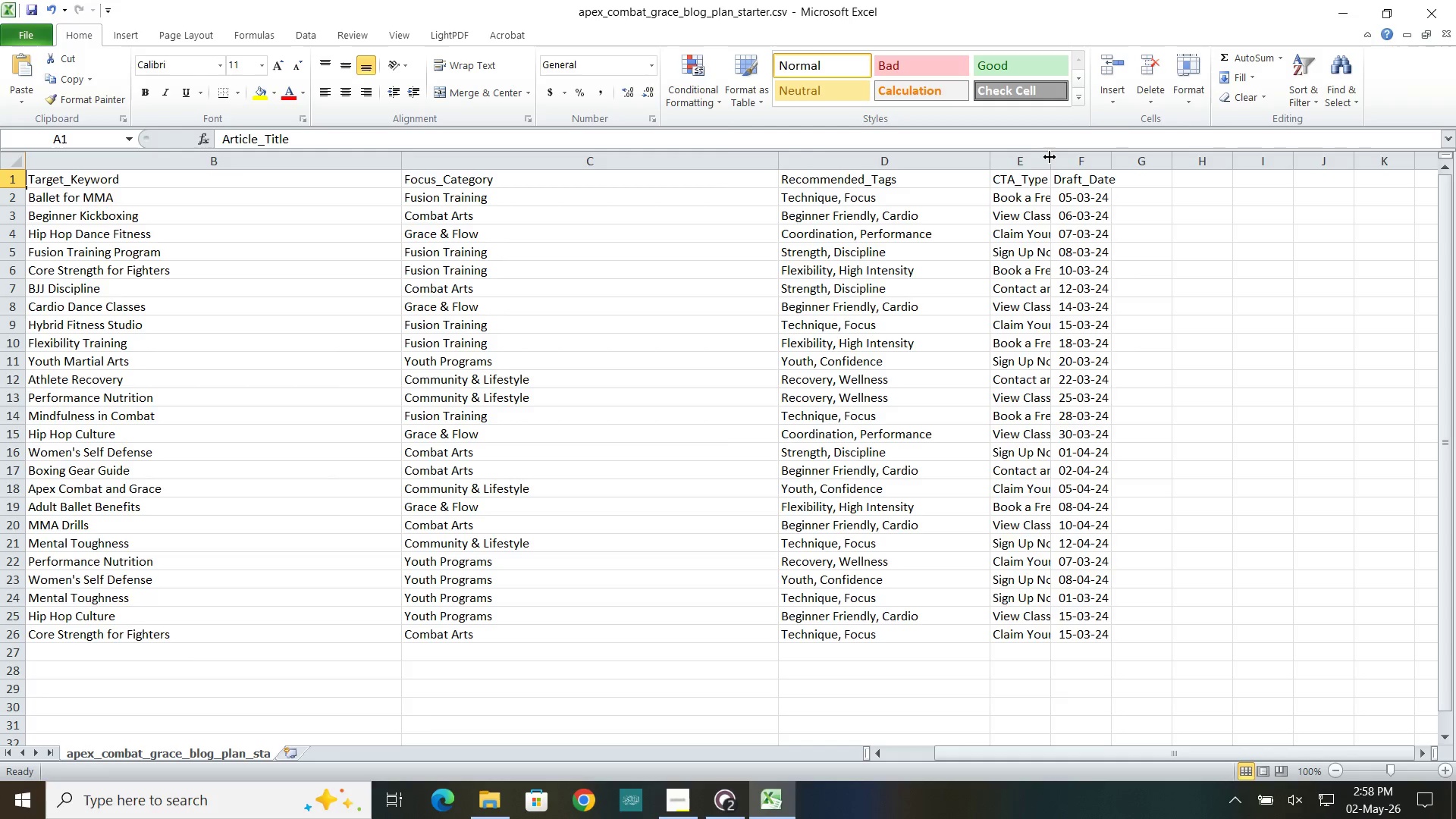 
left_click_drag(start_coordinate=[1053, 157], to_coordinate=[1173, 143])
 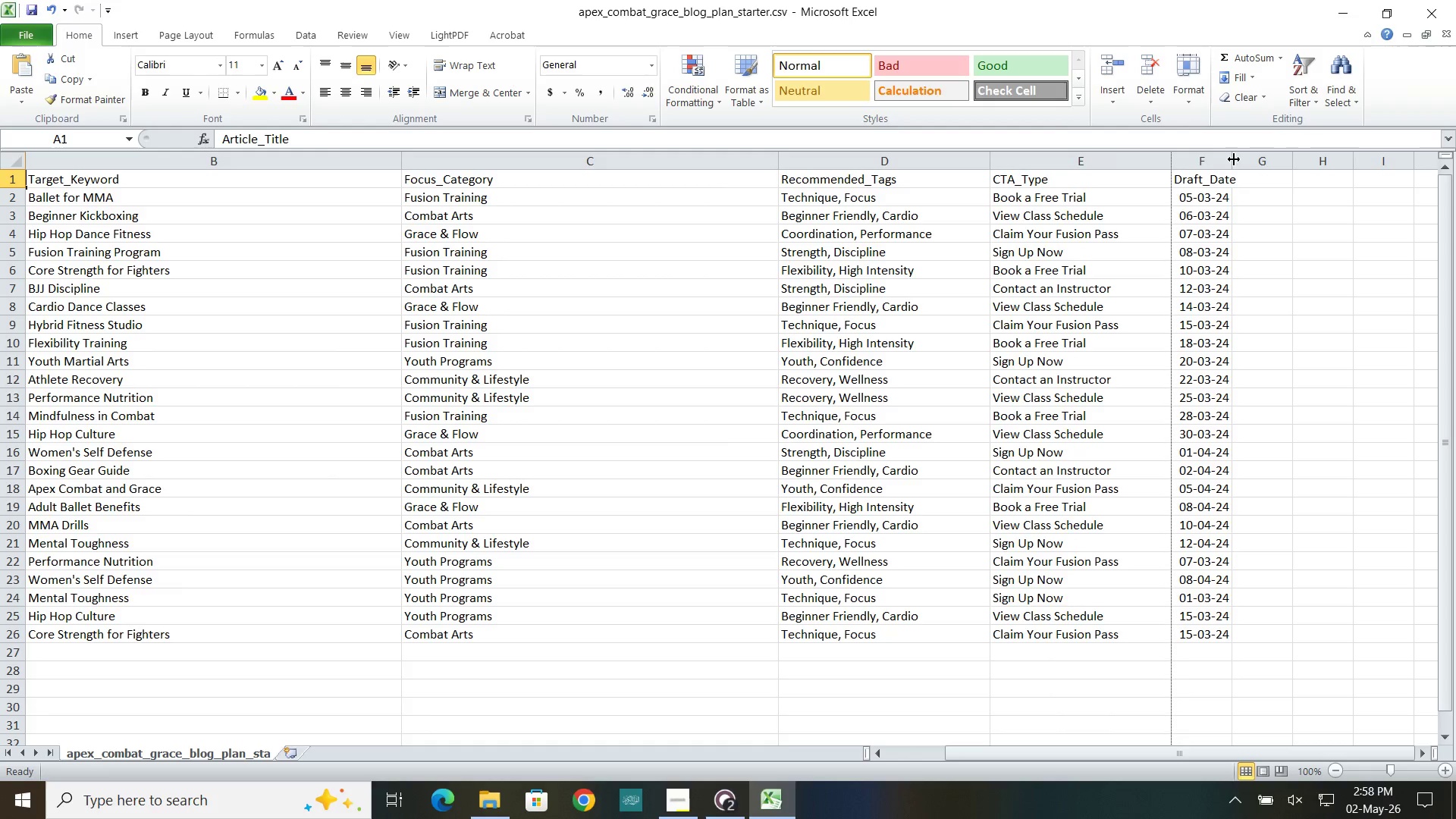 
left_click_drag(start_coordinate=[1234, 159], to_coordinate=[1357, 156])
 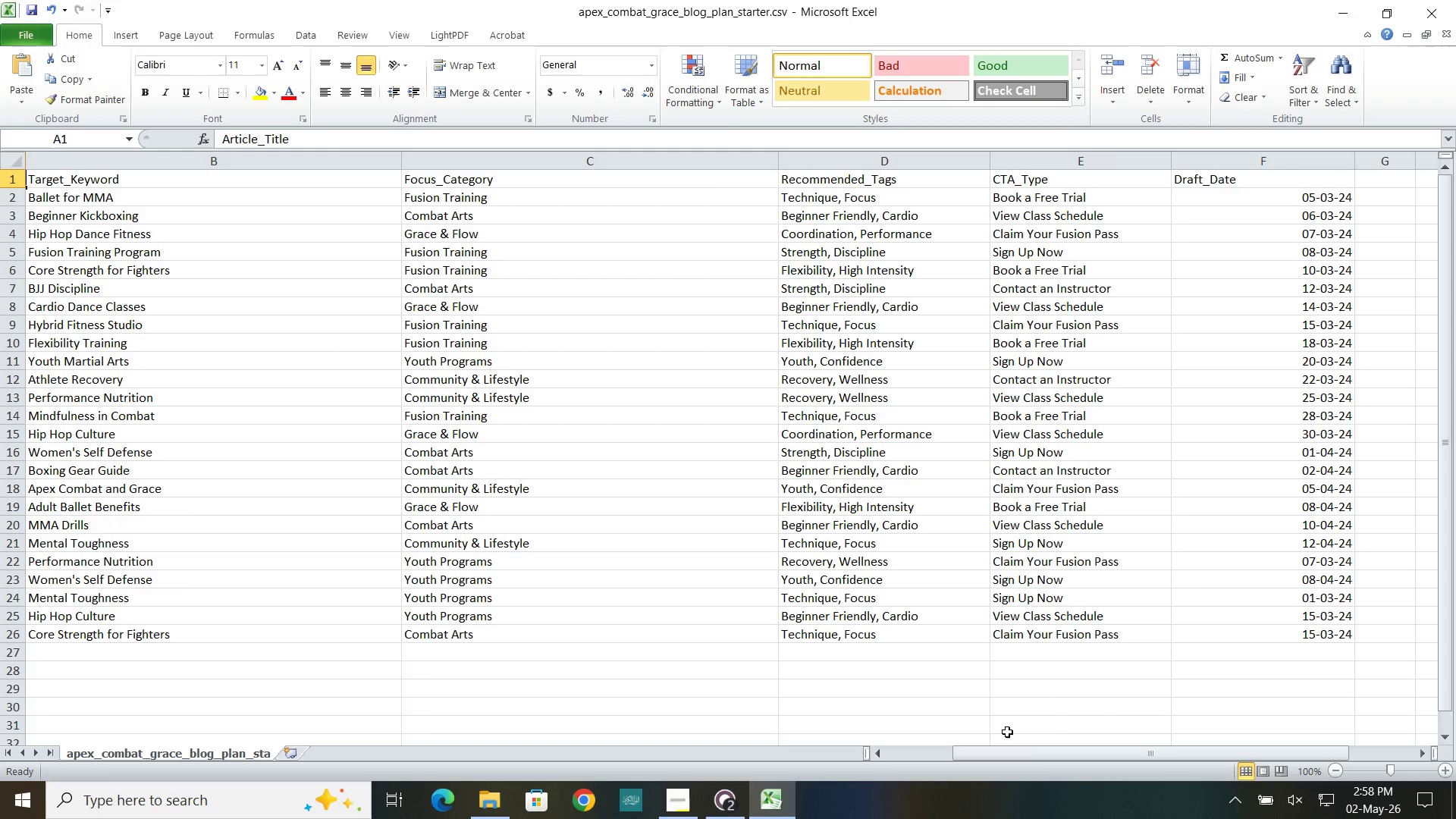 
left_click_drag(start_coordinate=[1043, 755], to_coordinate=[815, 765])
 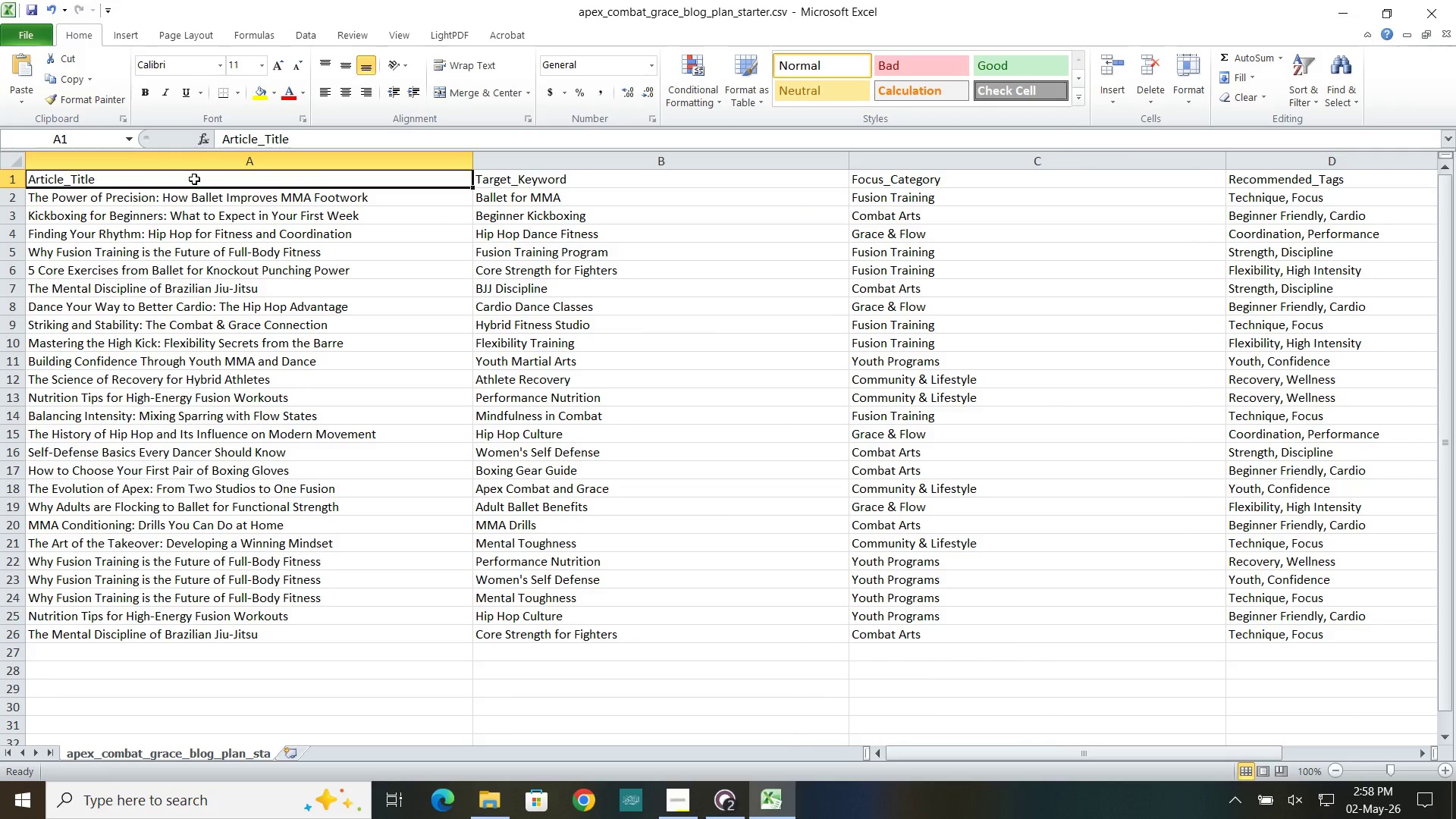 
wait(5.34)
 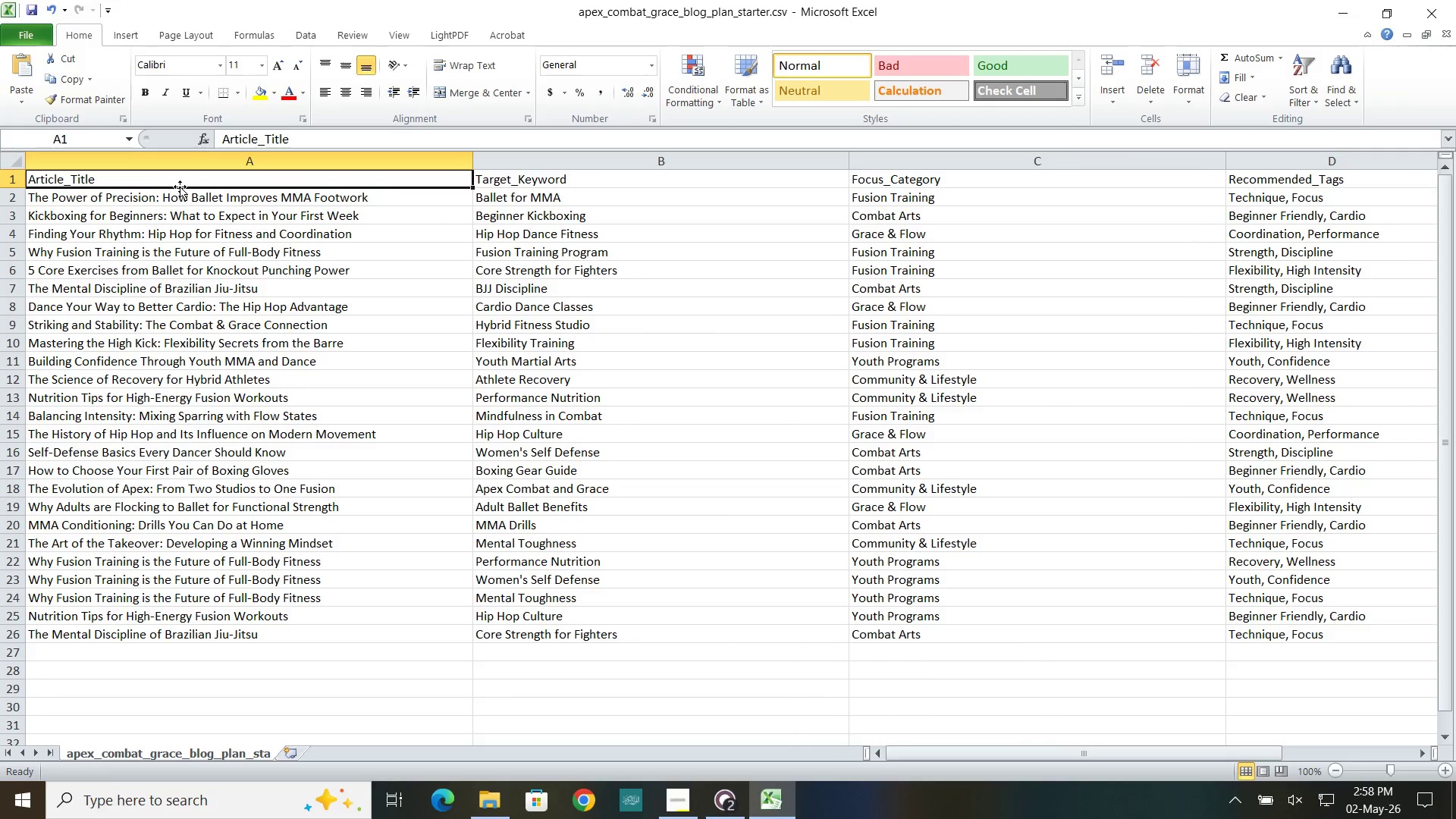 
left_click([191, 192])
 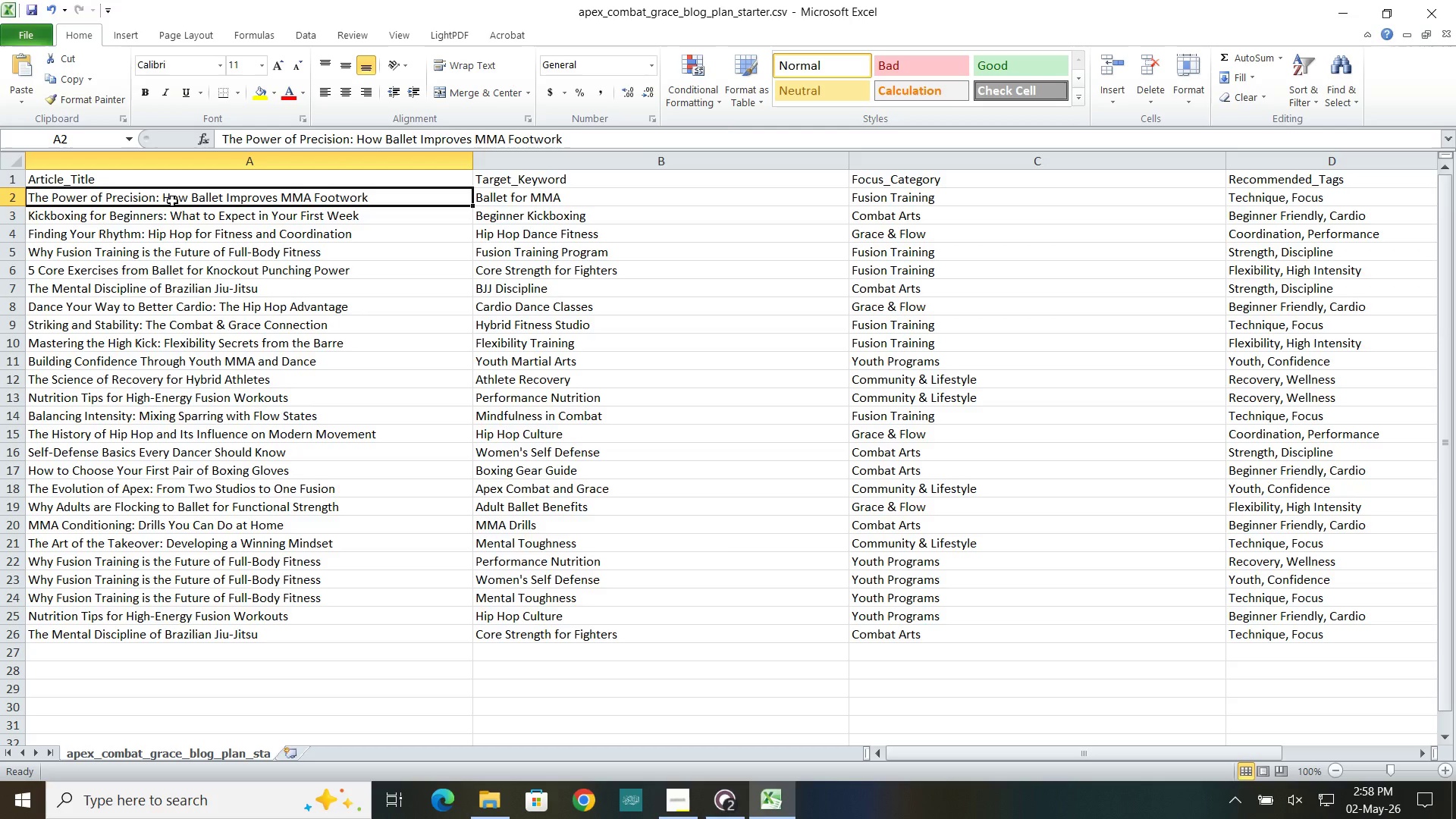 
left_click([172, 201])
 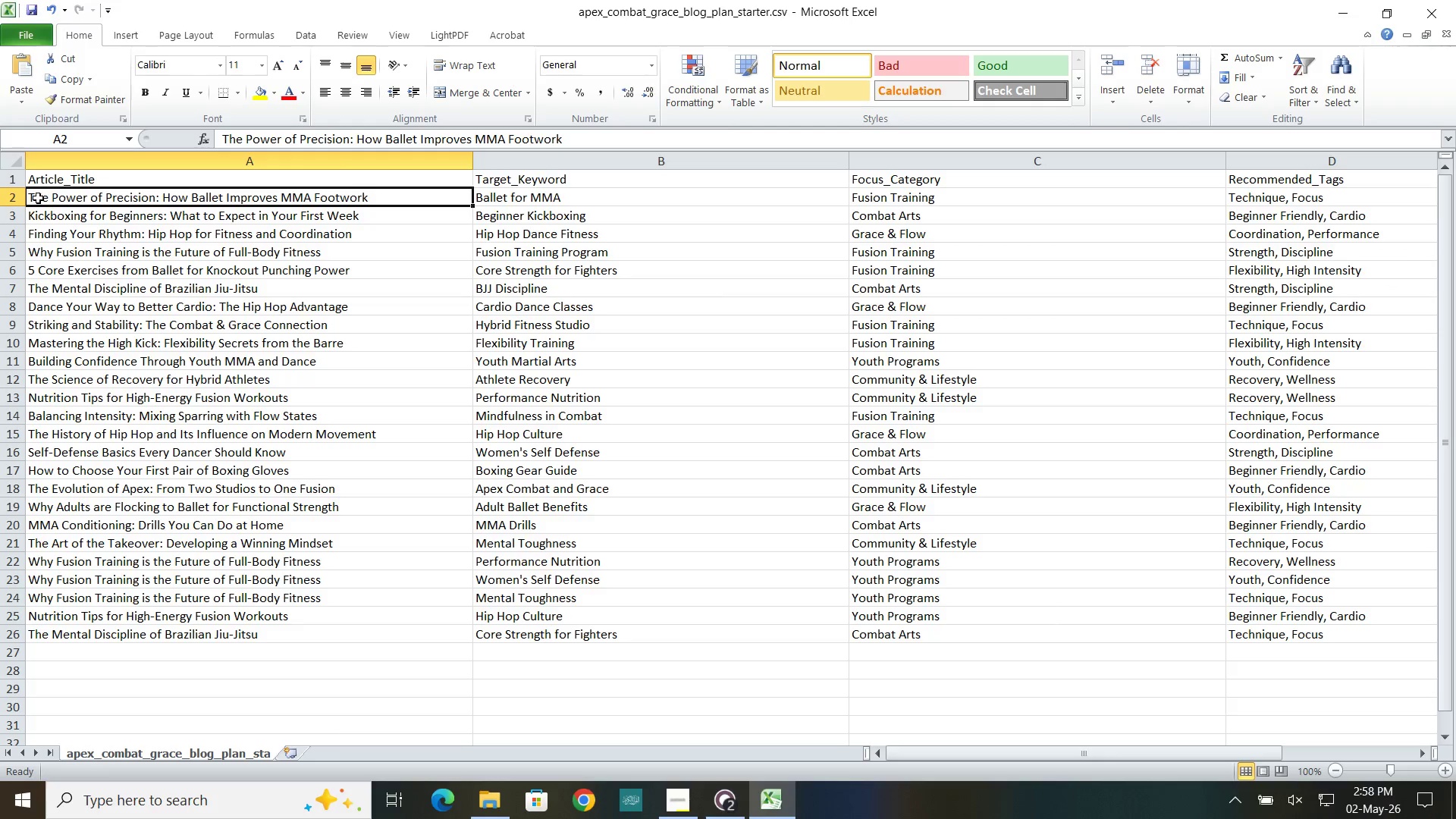 
left_click_drag(start_coordinate=[33, 196], to_coordinate=[200, 218])
 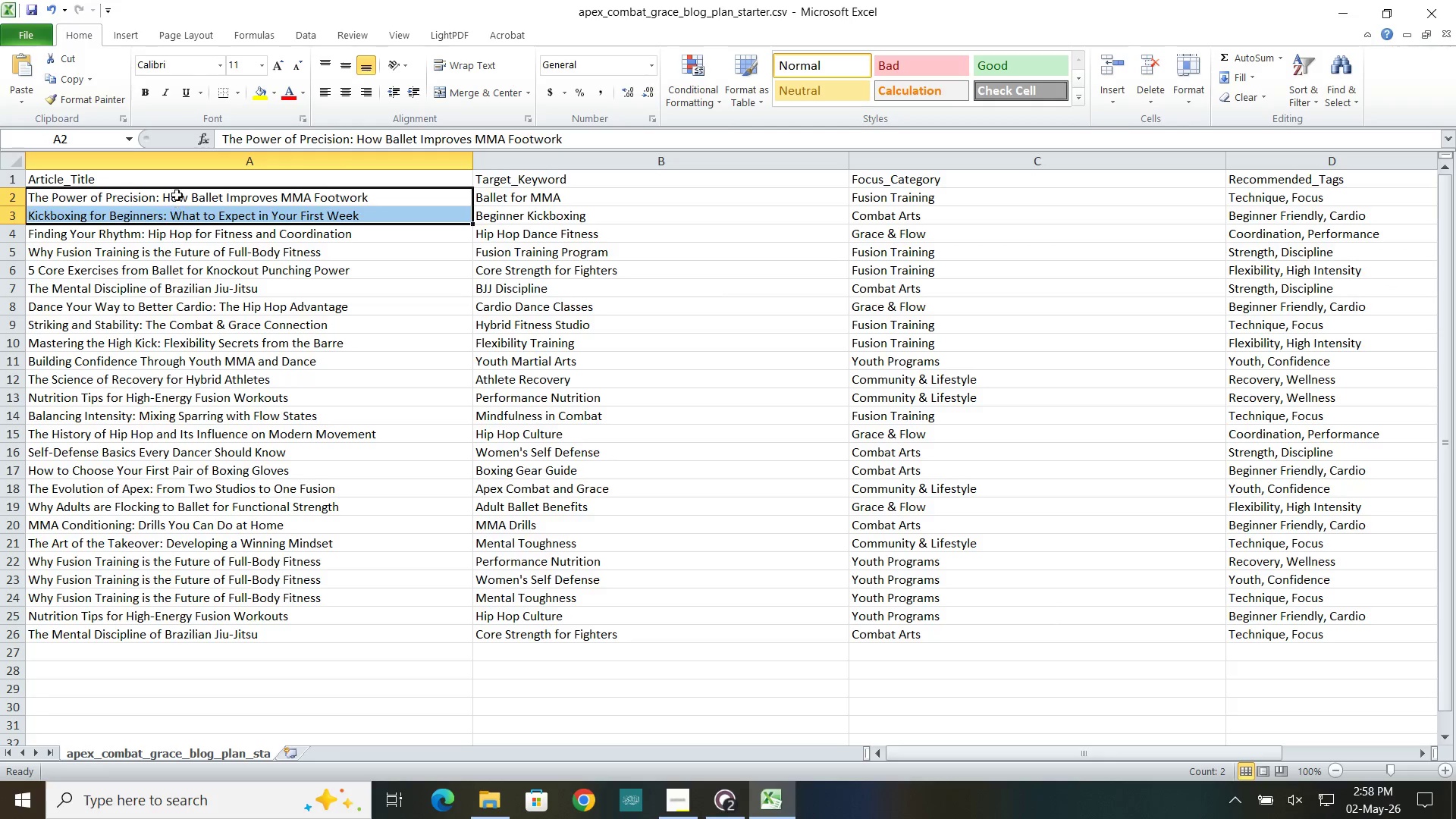 
left_click([177, 195])
 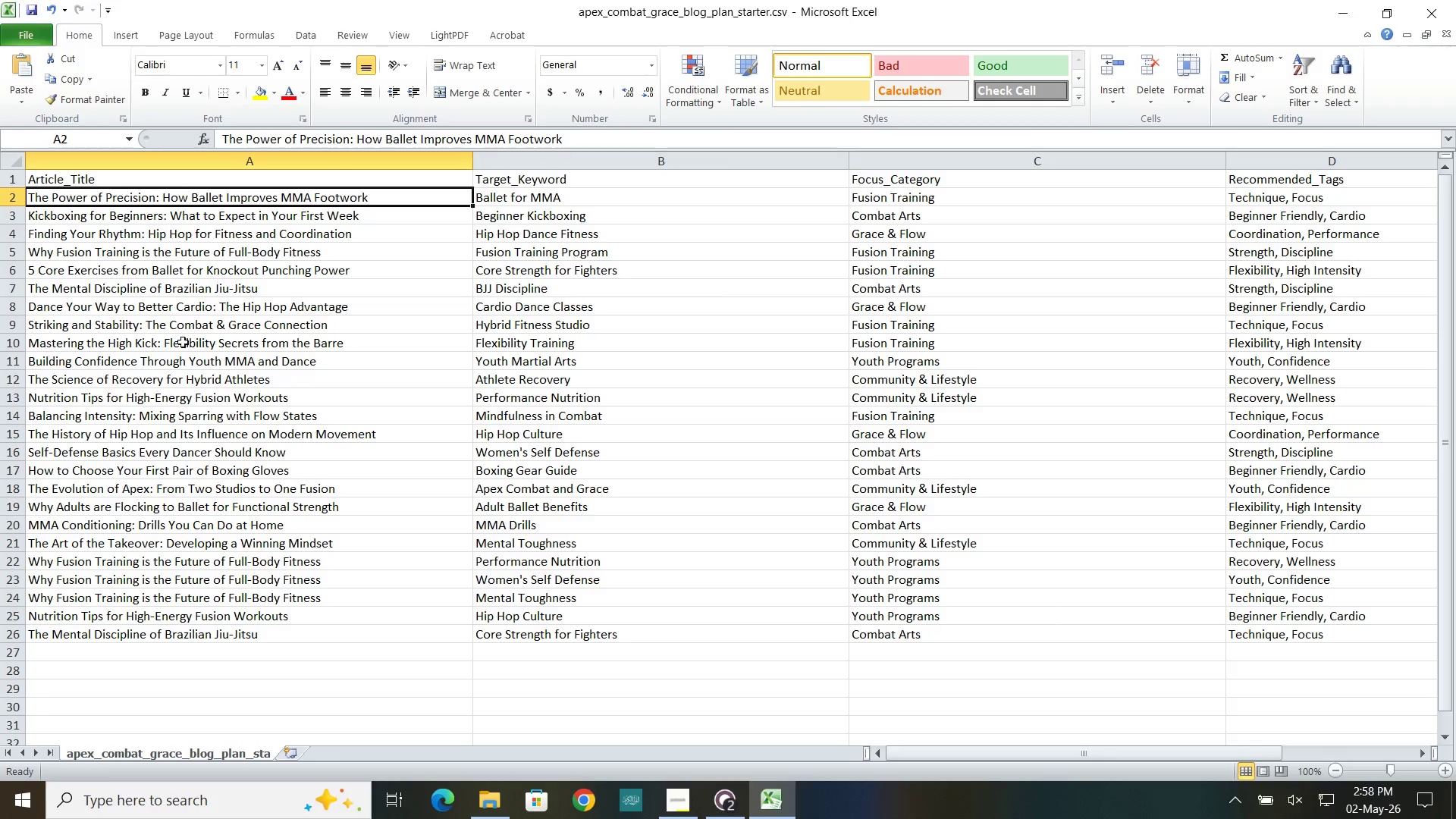 
double_click([140, 192])
 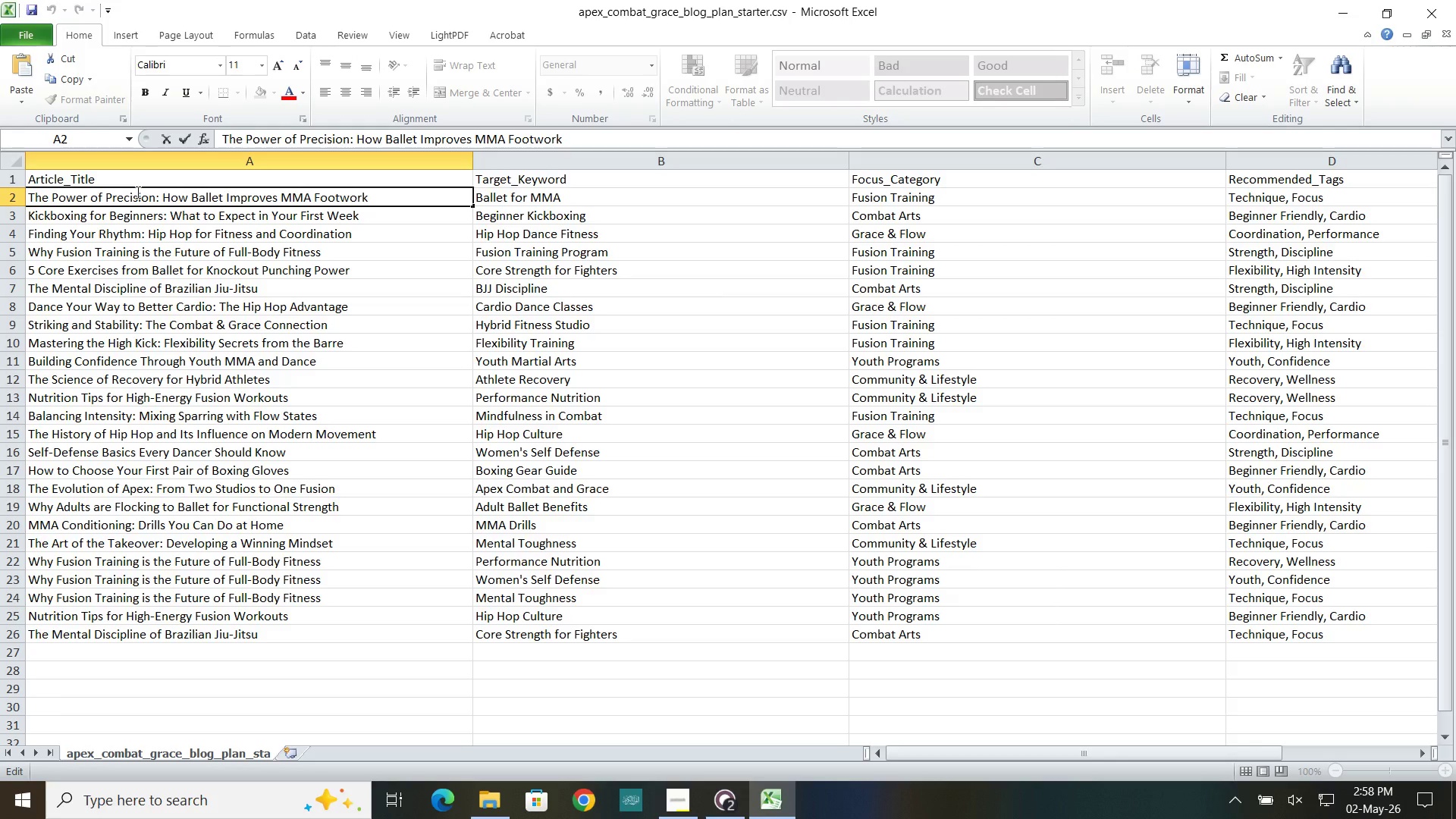 
key(Control+A)
 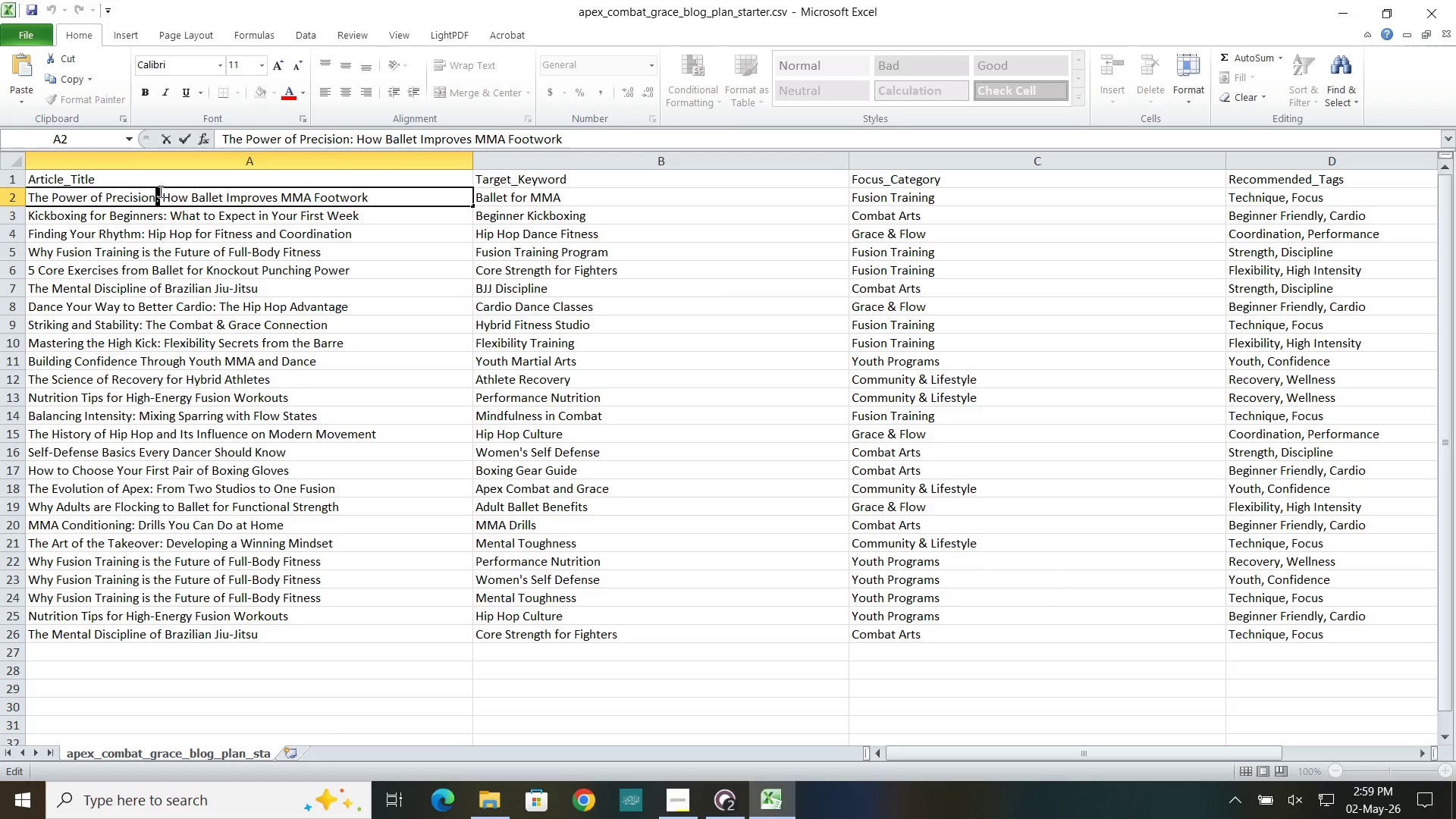 
left_click([162, 193])
 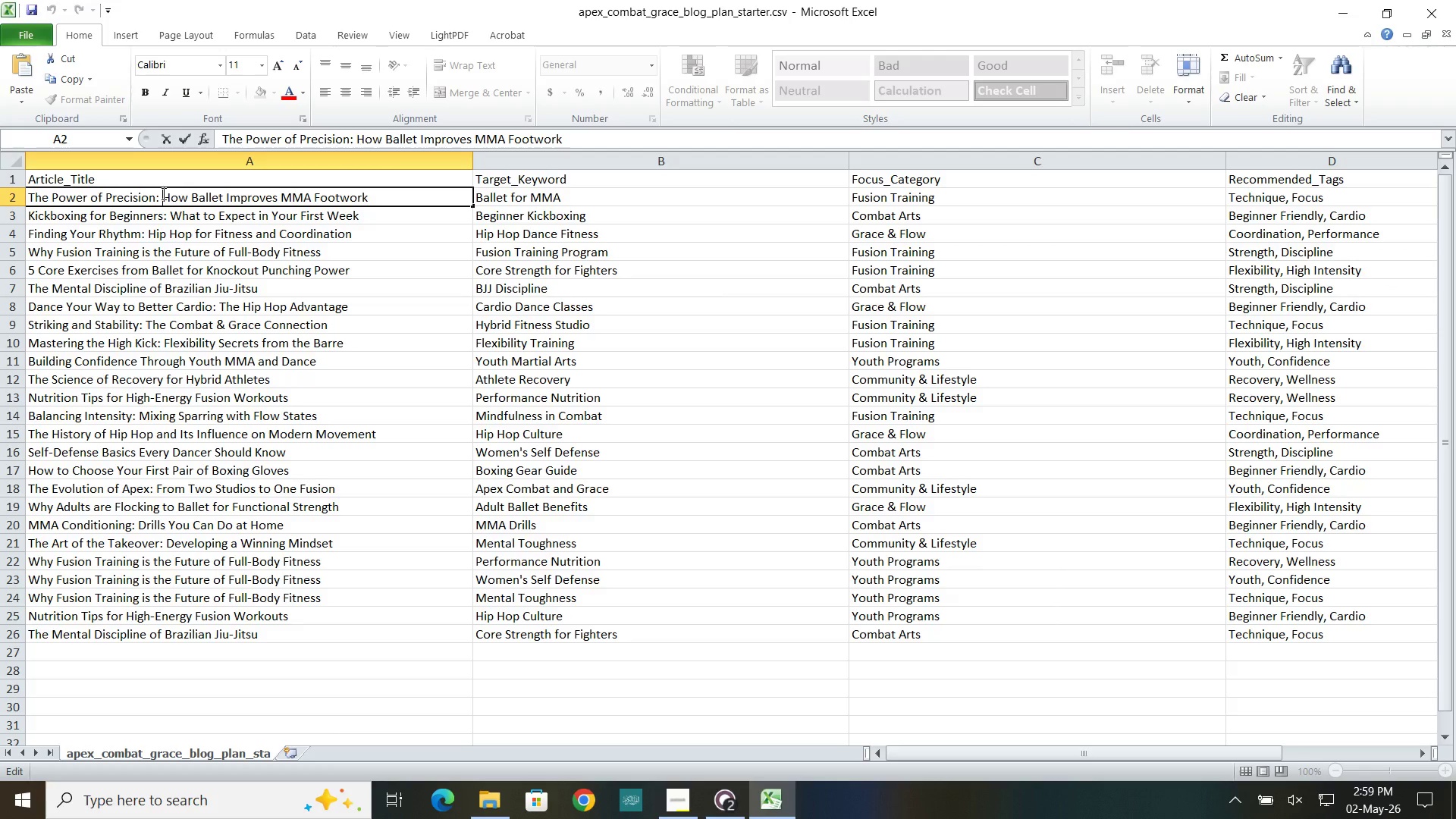 
key(Control+A)
 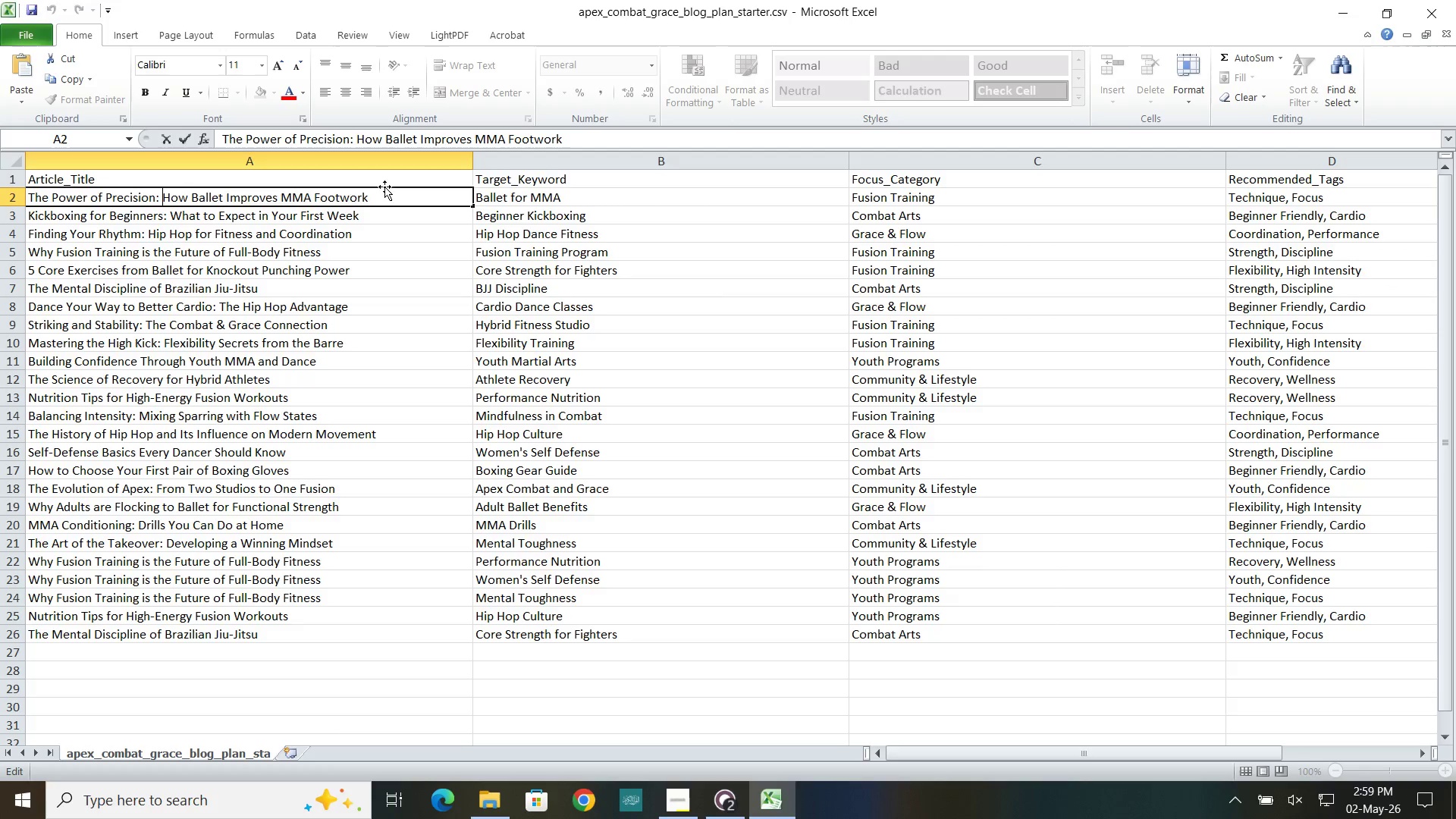 
left_click([387, 187])
 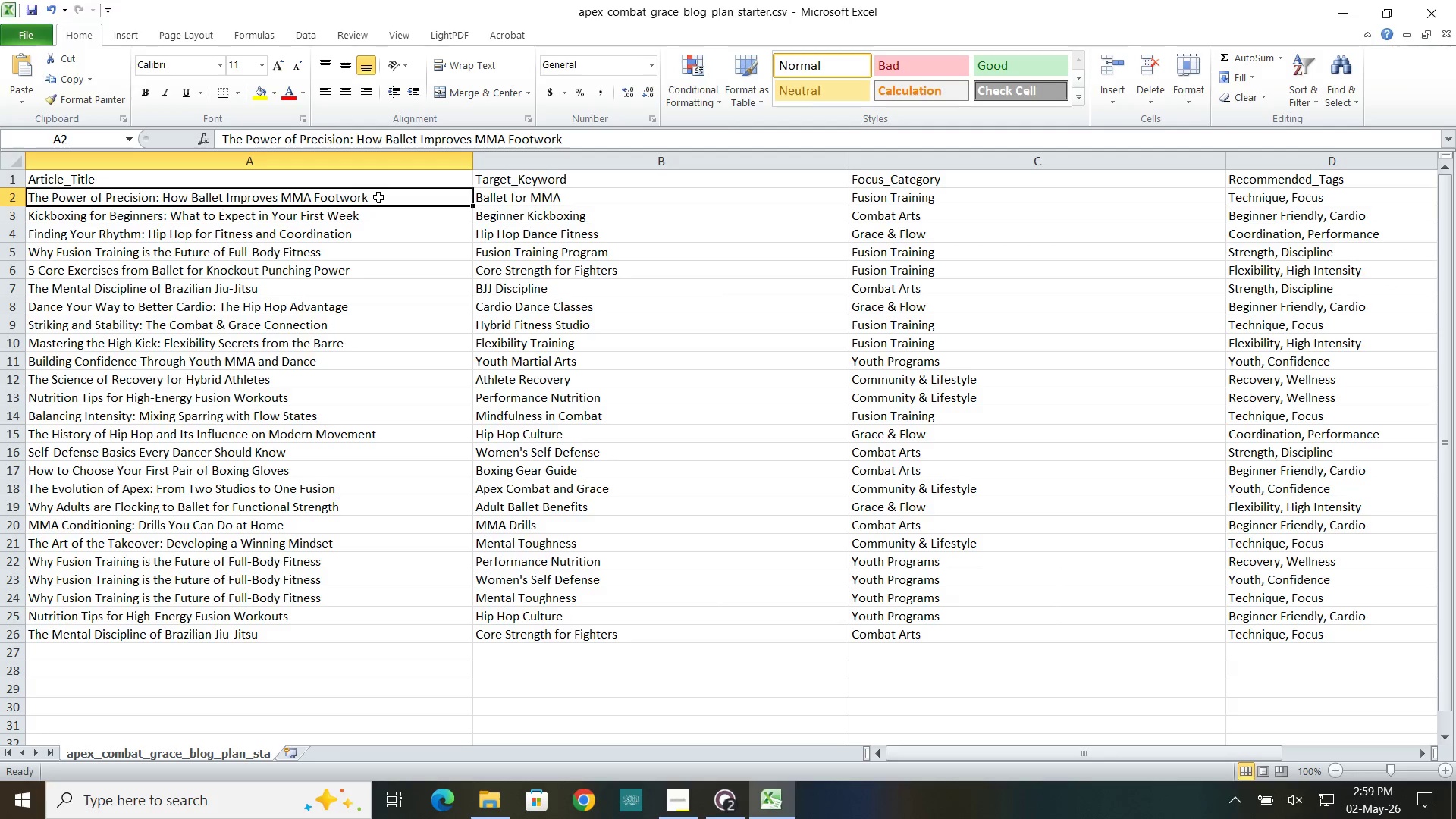 
double_click([378, 197])
 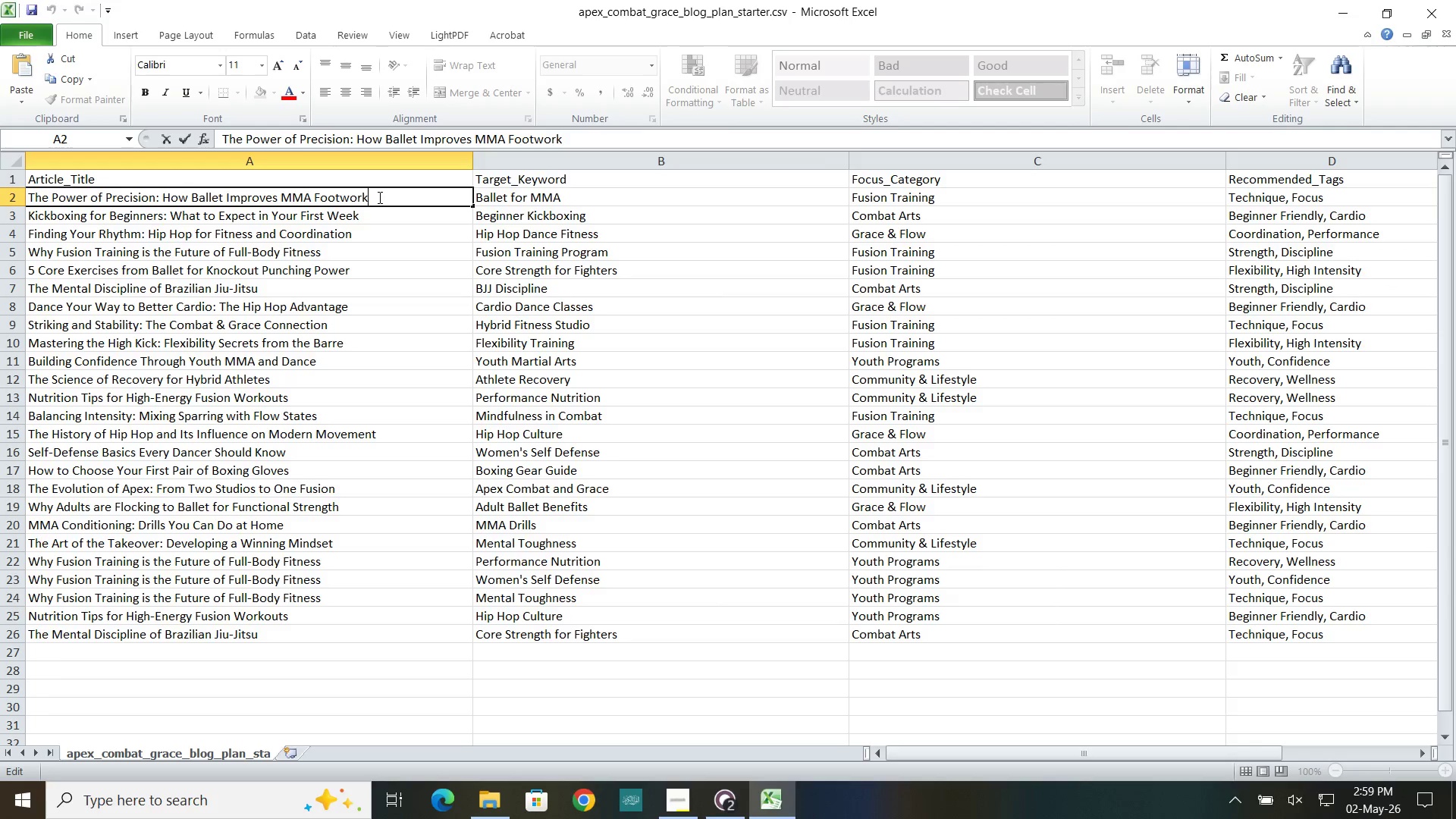 
left_click_drag(start_coordinate=[378, 197], to_coordinate=[18, 188])
 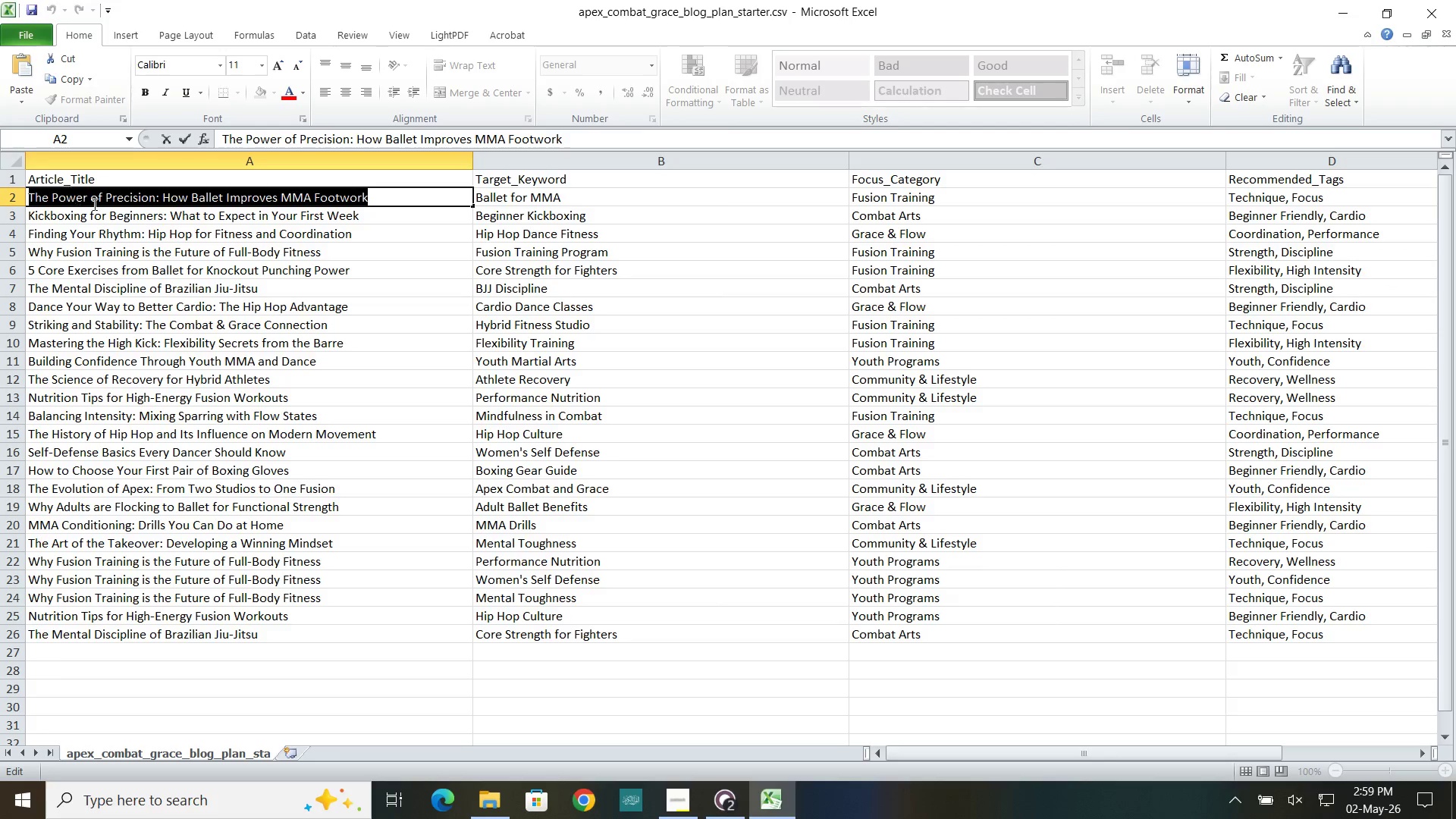 
key(Control+C)
 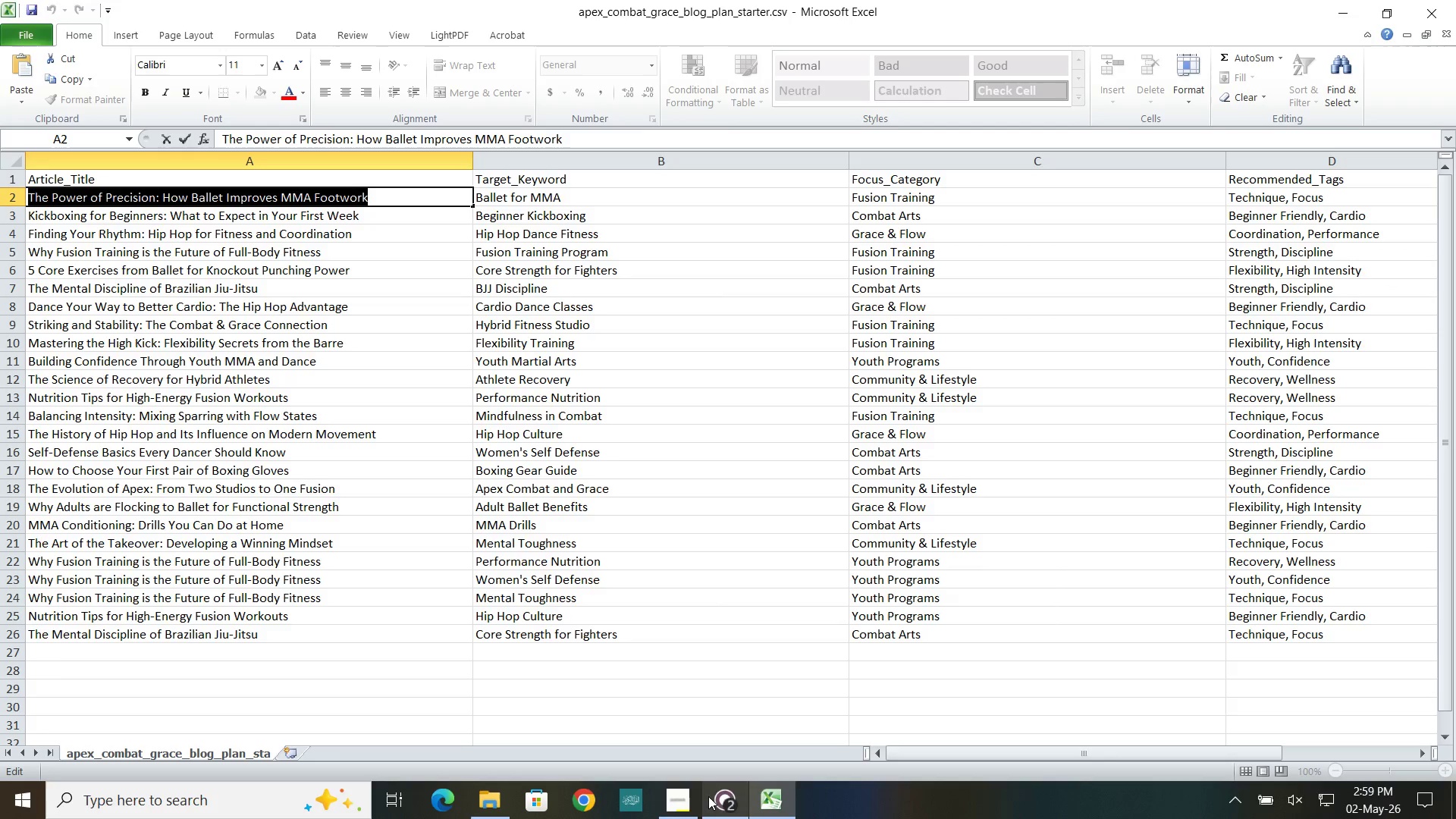 
left_click([679, 796])